 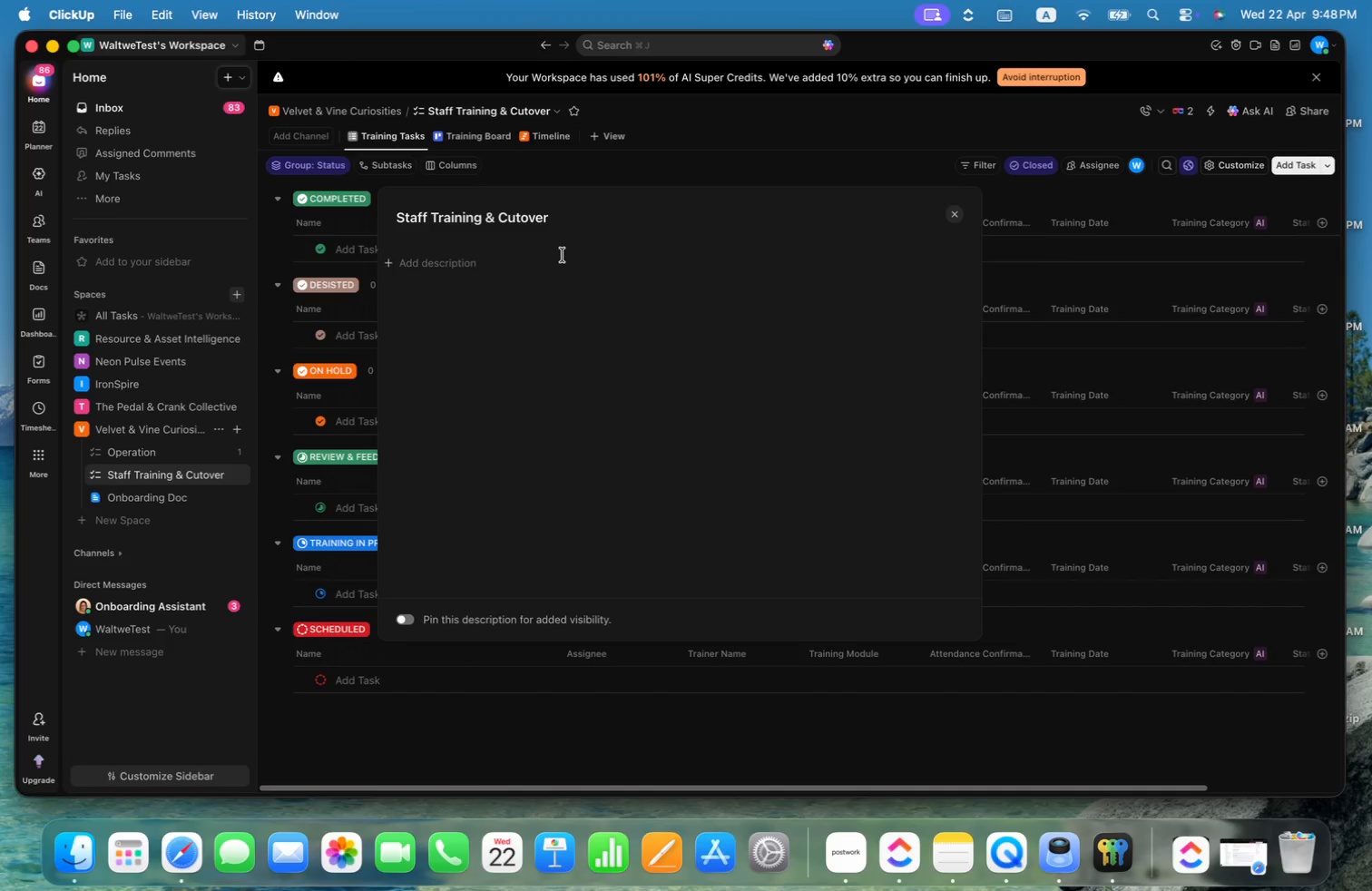 
key(Meta+V)
 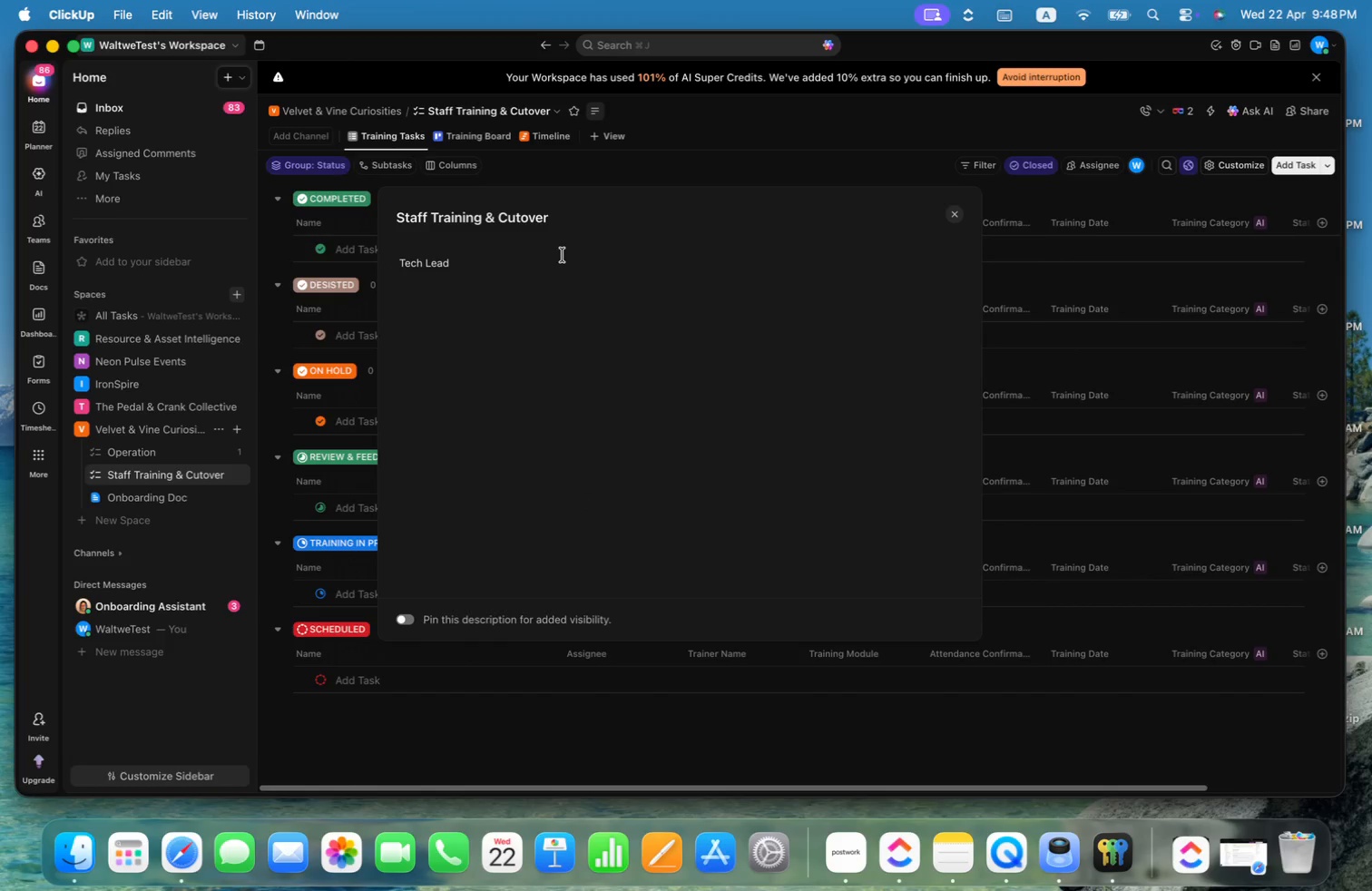 
type(:Agent)
key(Backspace)
type(1)
 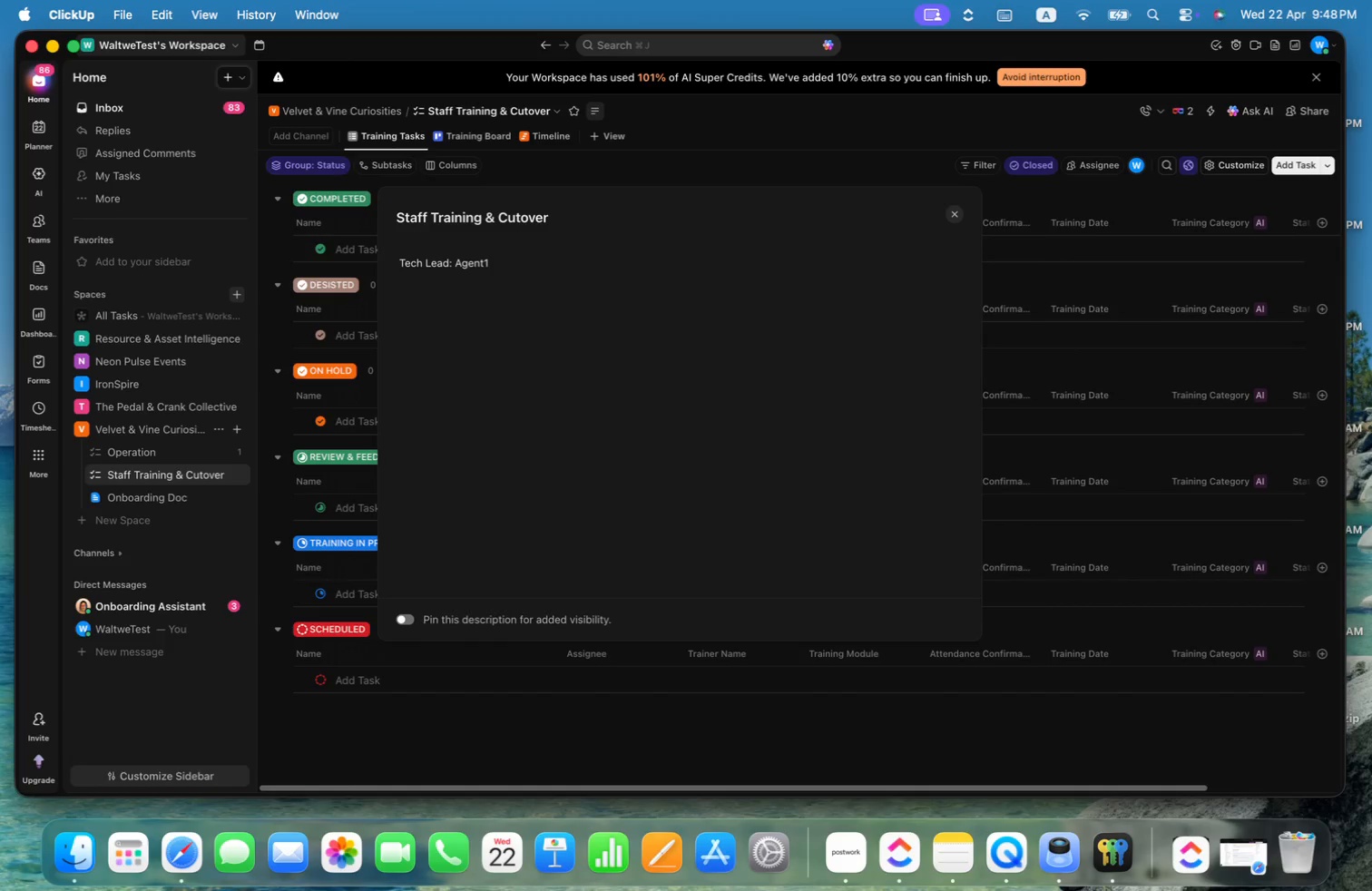 
hold_key(key=Space, duration=2.2)
 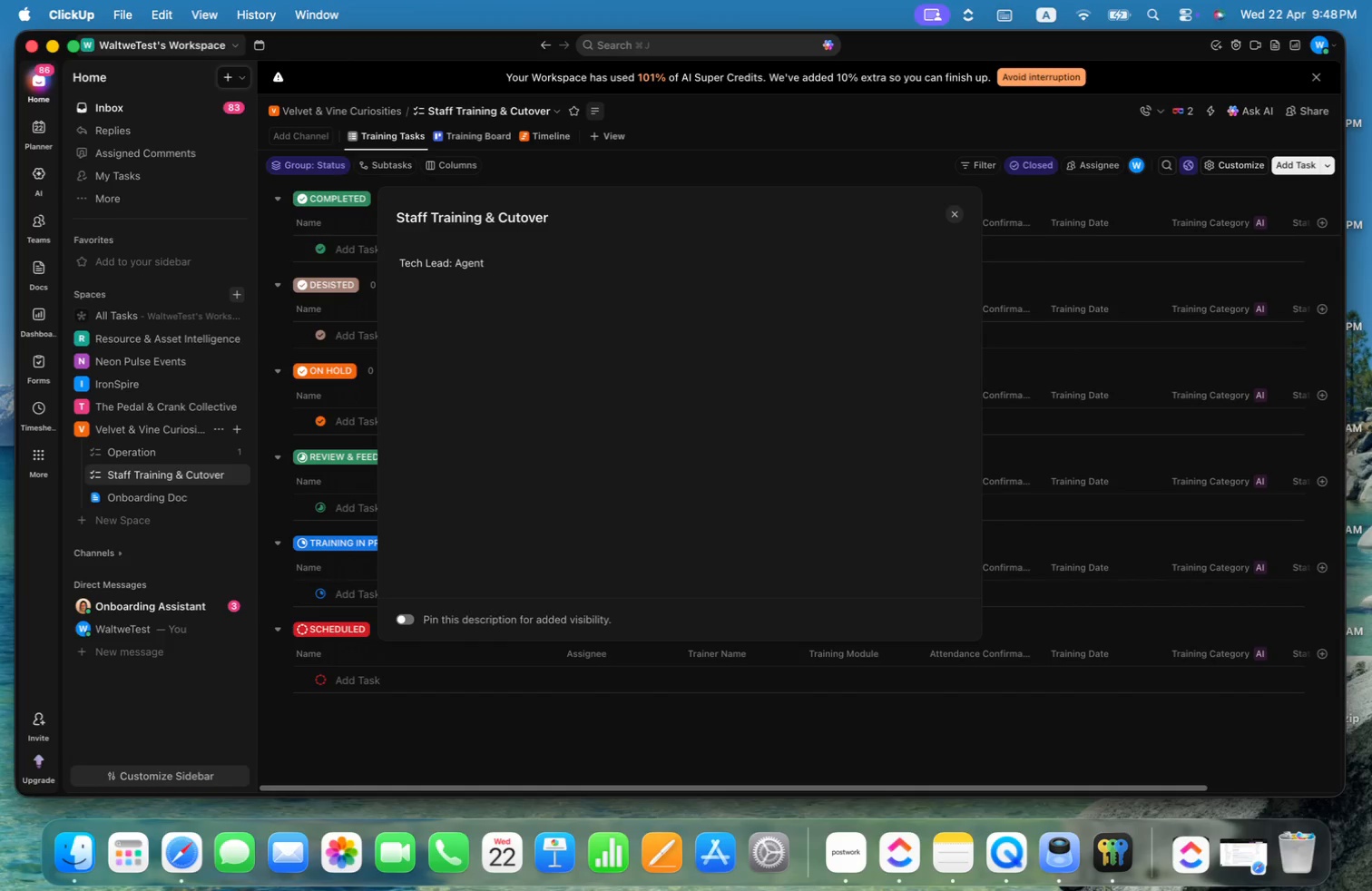 
key(Meta+ArrowLeft)
 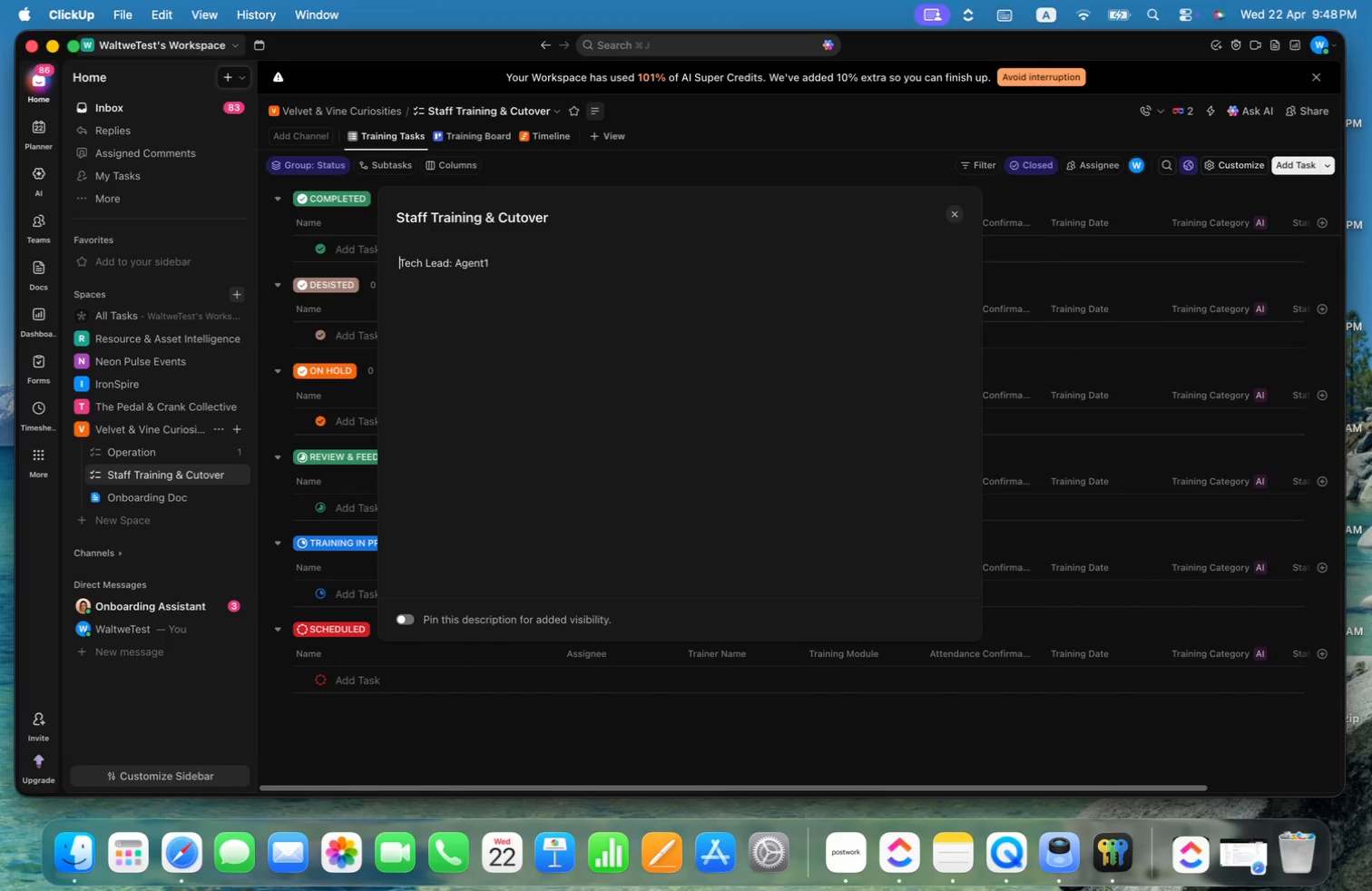 
key(ArrowLeft)
 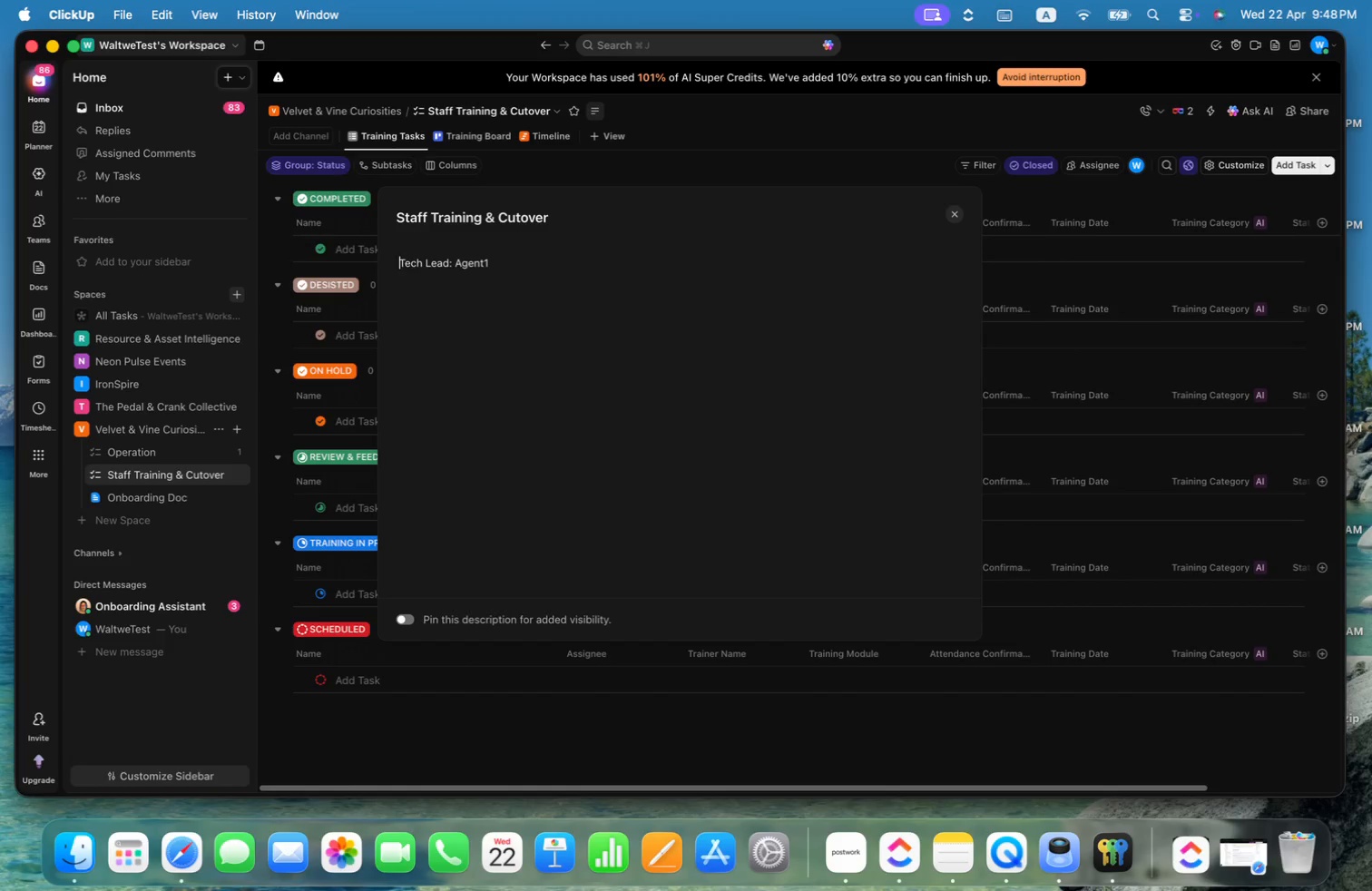 
key(Alt+Shift+ArrowRight)
 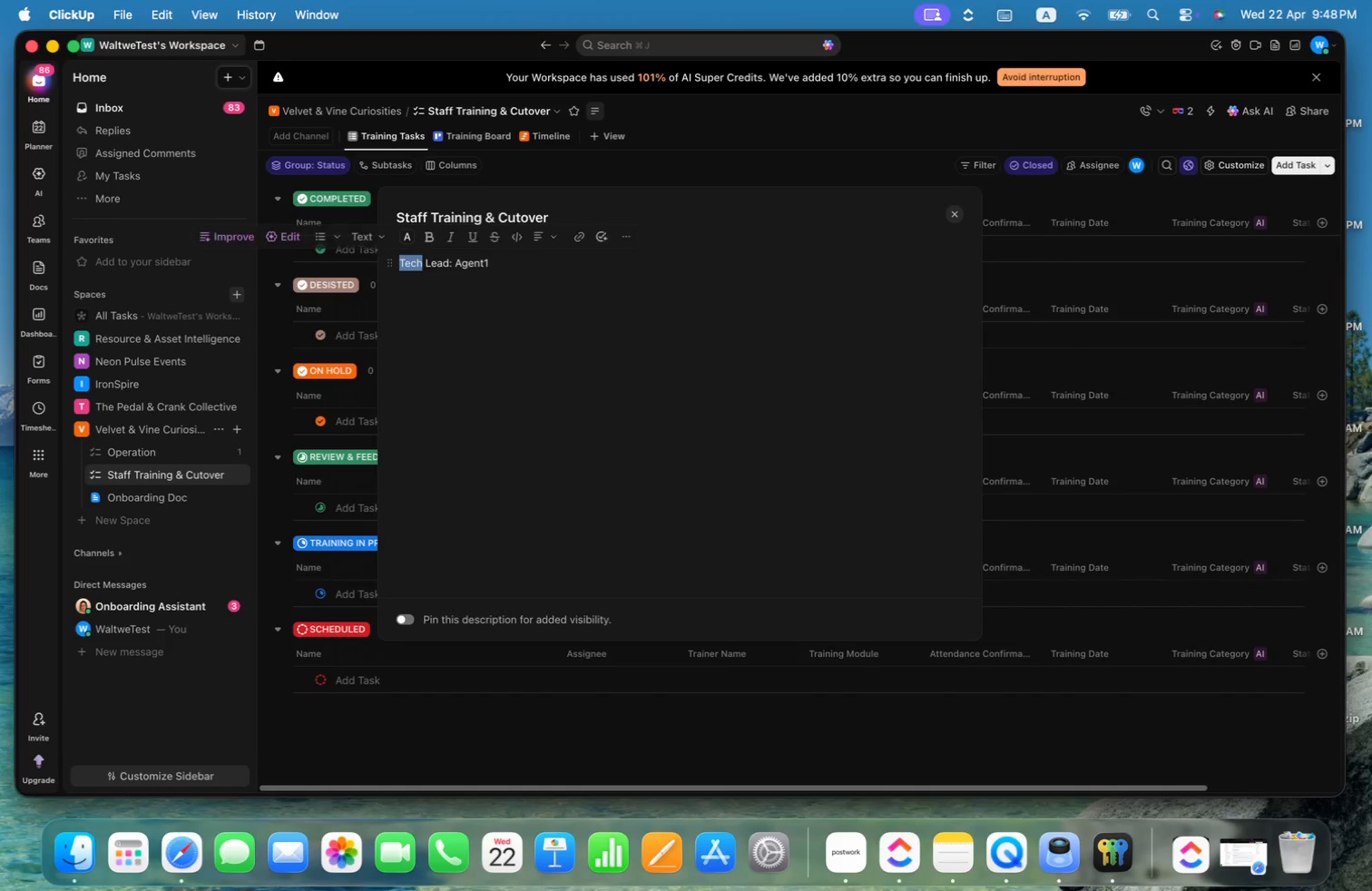 
key(Alt+Shift+ArrowRight)
 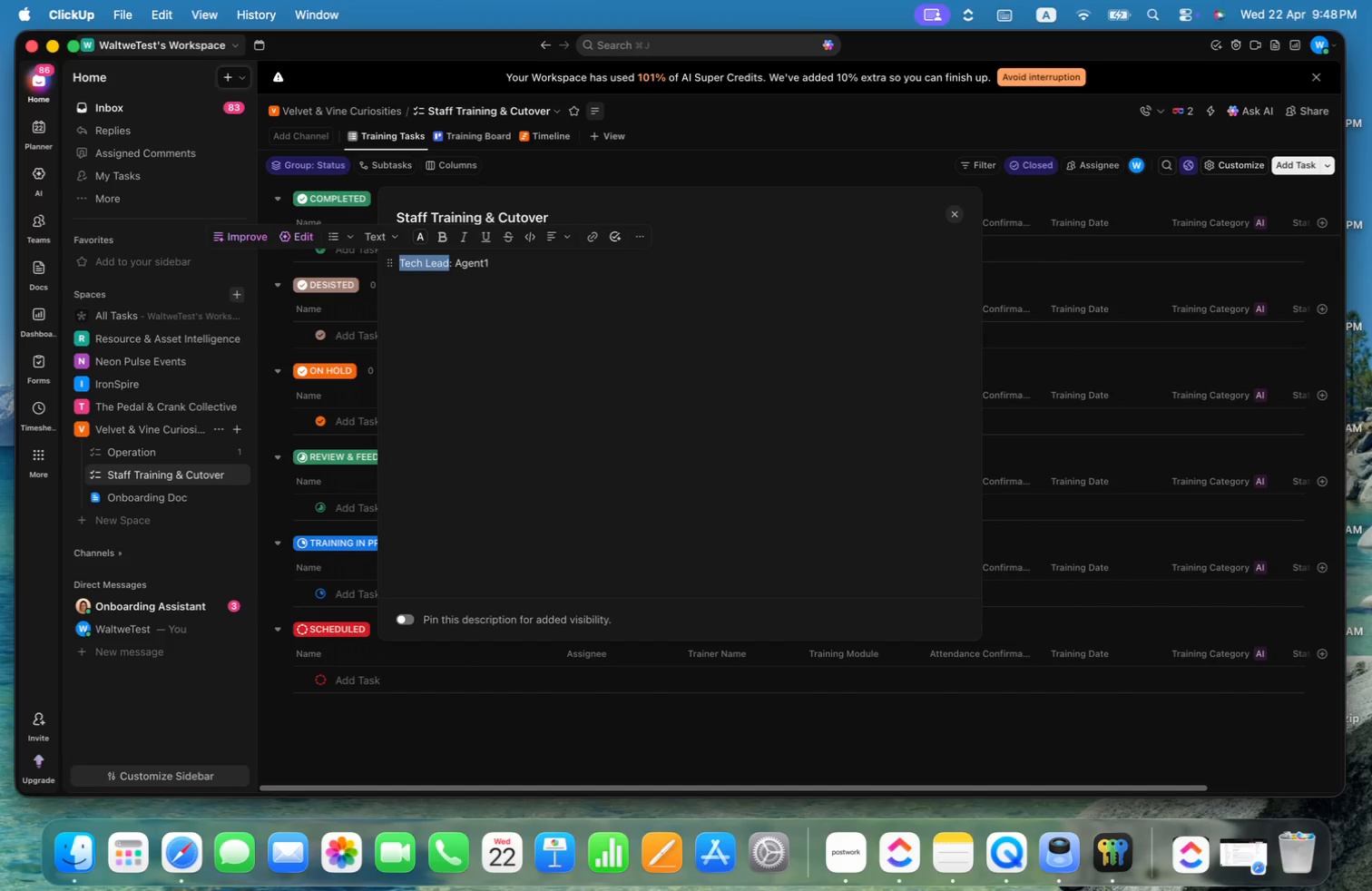 
key(Shift+ArrowRight)
 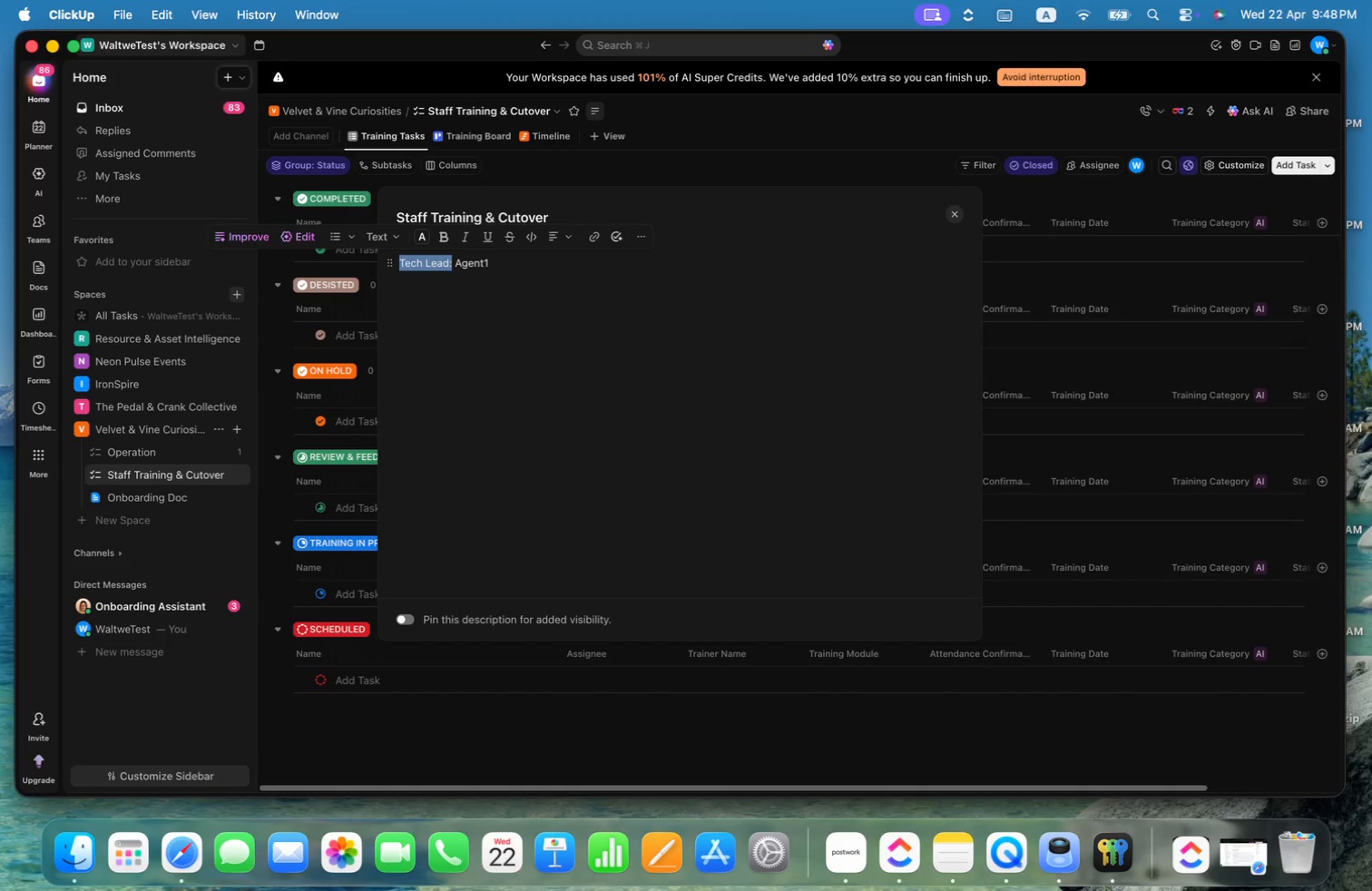 
key(Meta+B)
 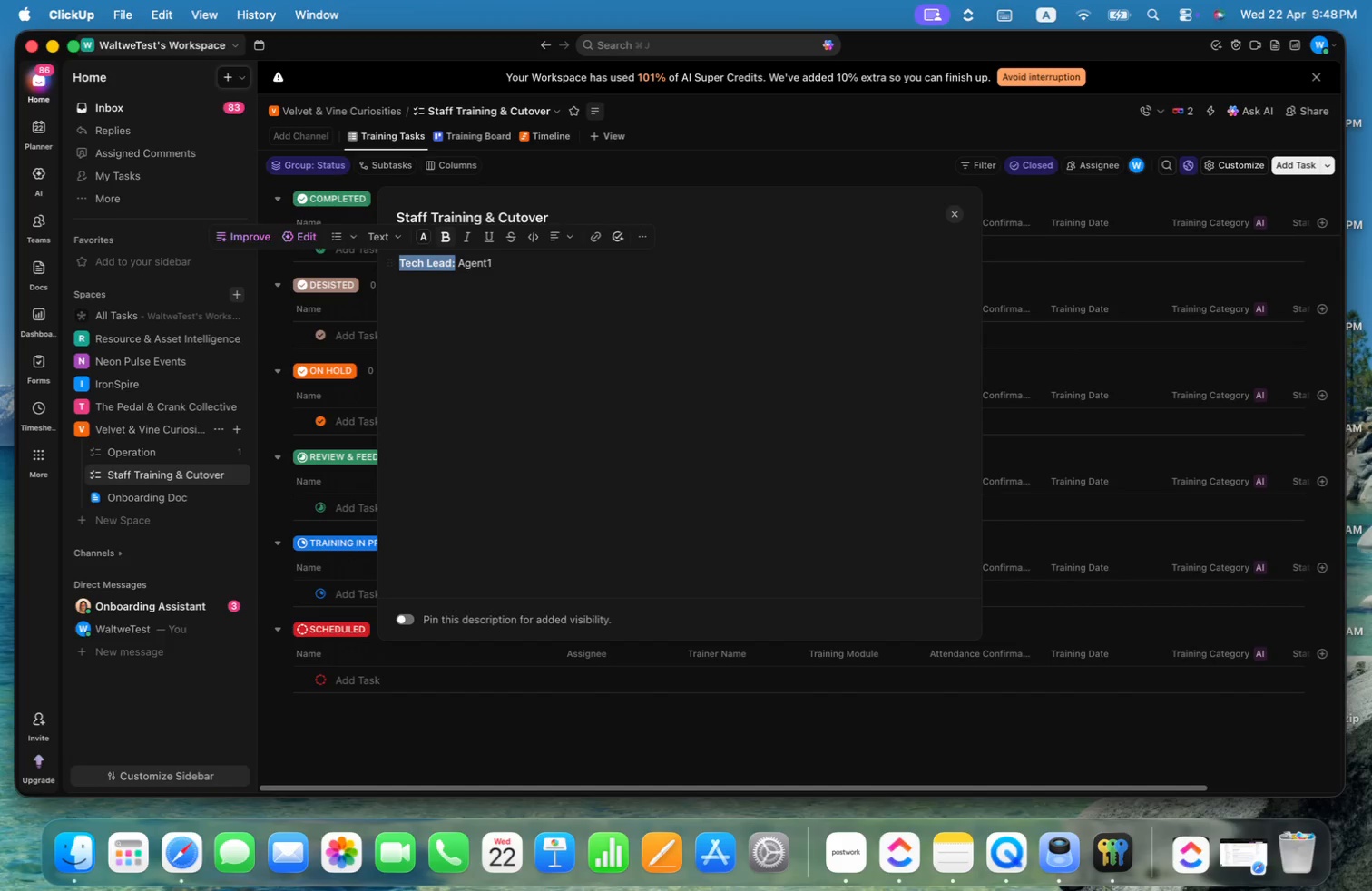 
key(Meta+CommandLeft)
 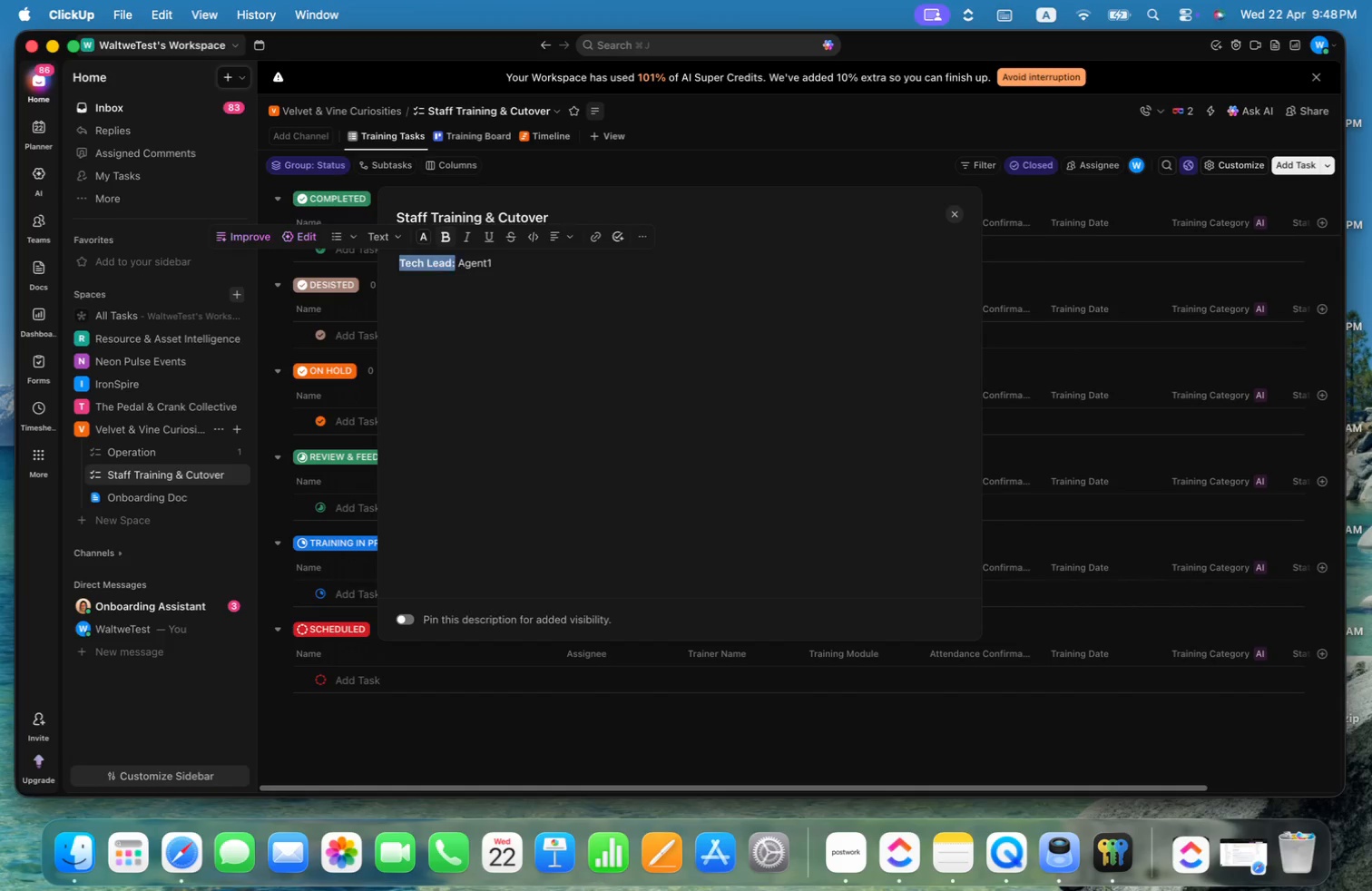 
key(Meta+ArrowRight)
 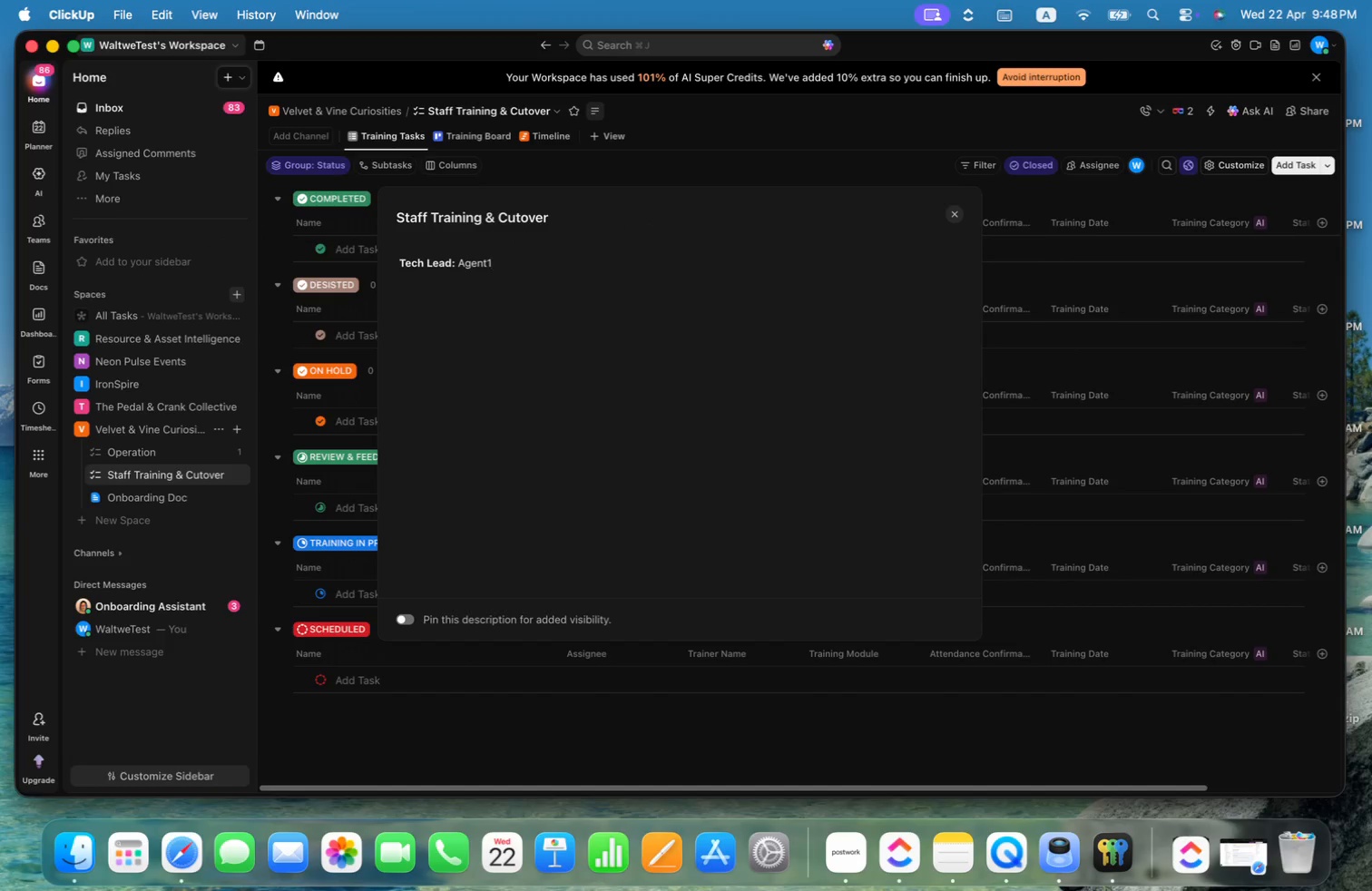 
key(Enter)
 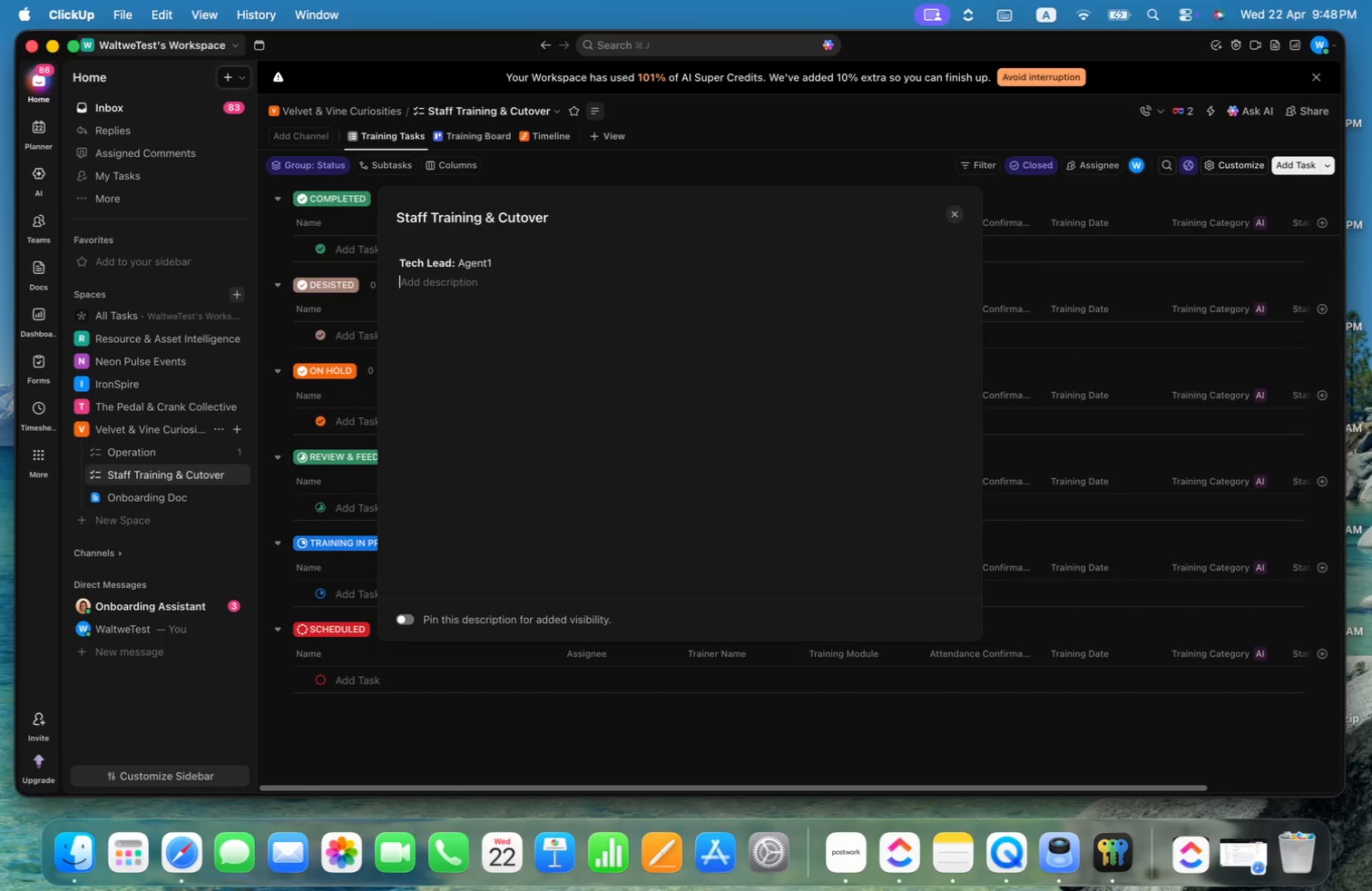 
key(Meta+CommandLeft)
 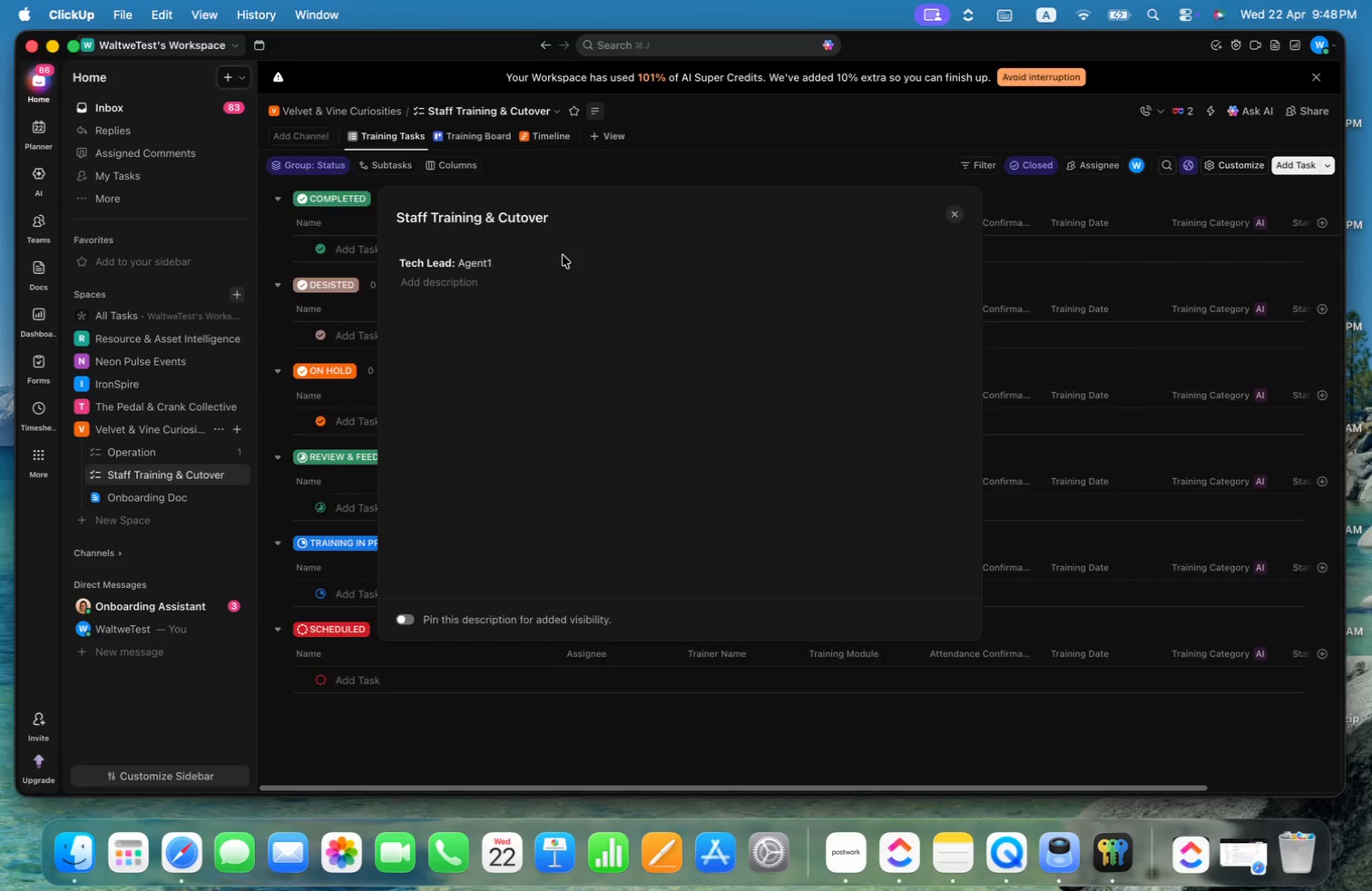 
key(Meta+Tab)